 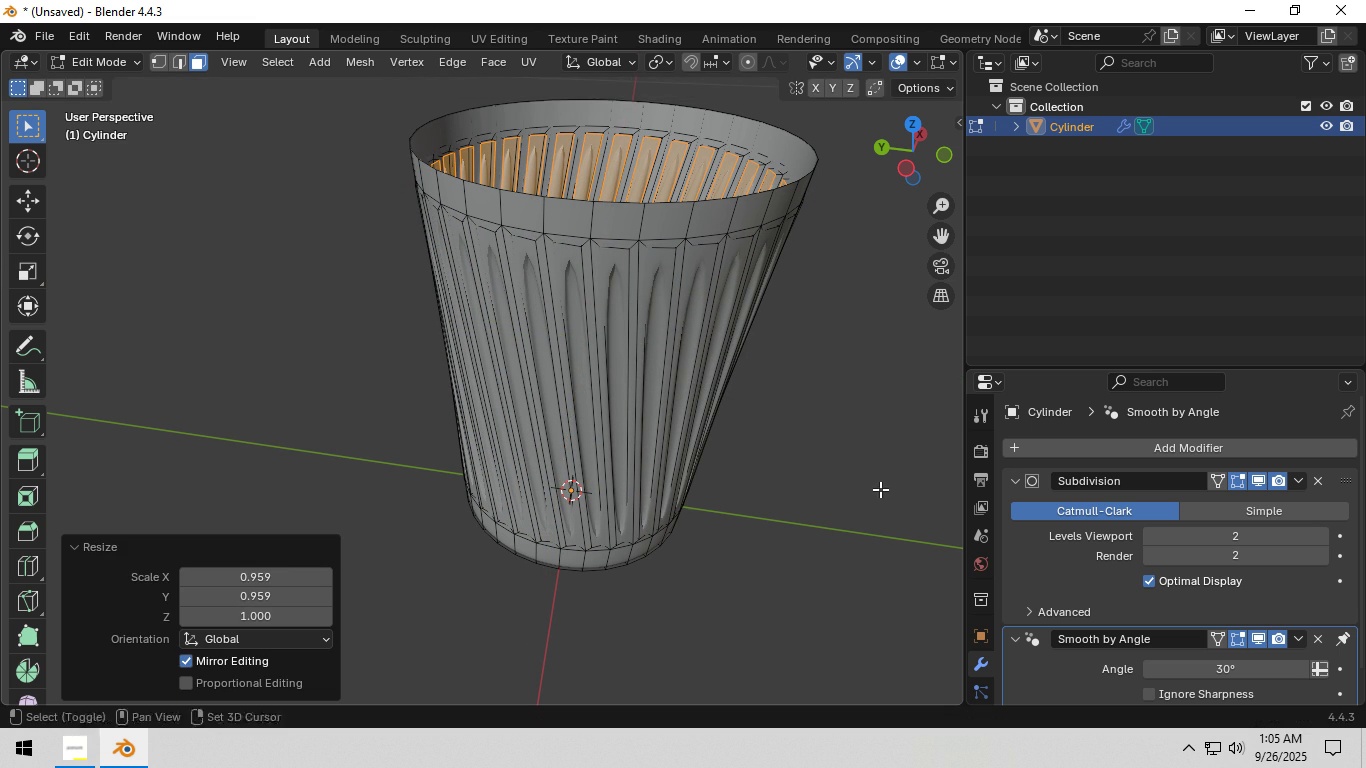 
key(Shift+ShiftLeft)
 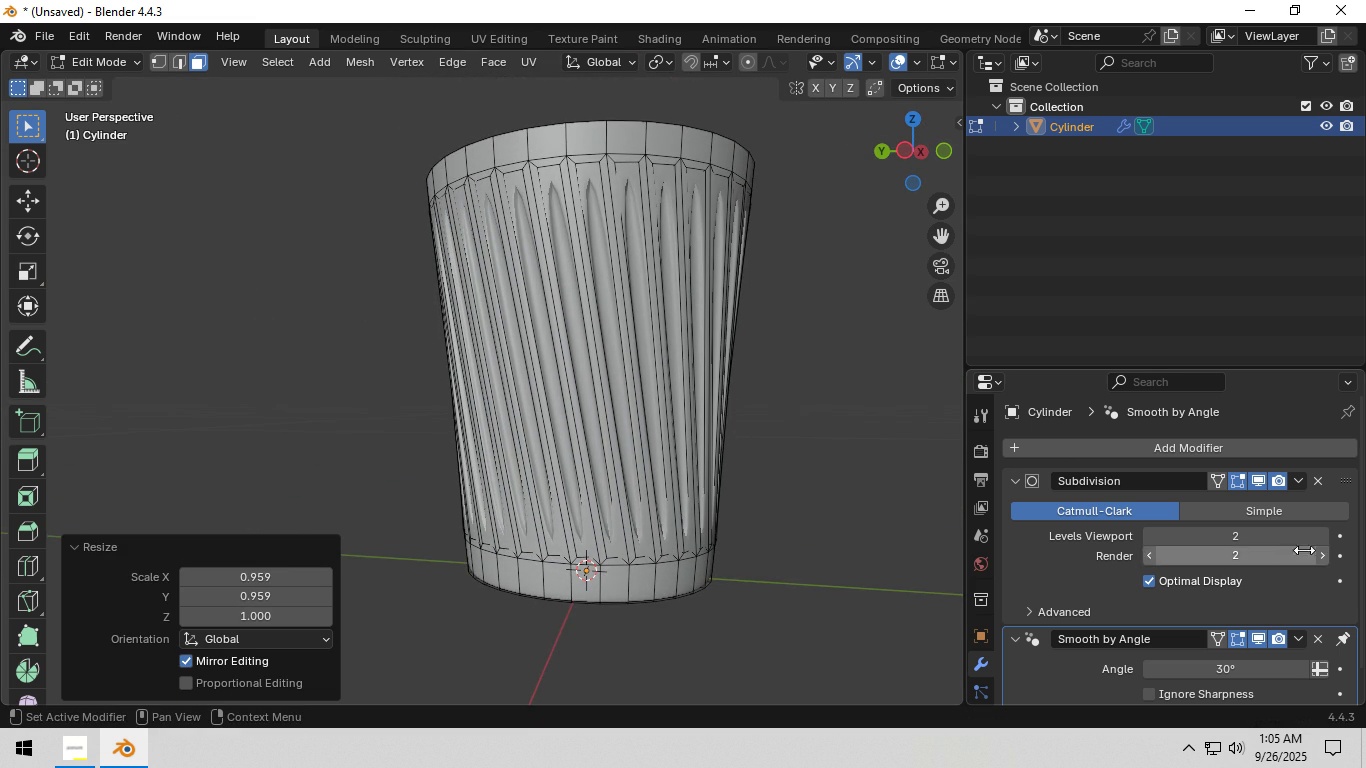 
scroll: coordinate [1177, 543], scroll_direction: down, amount: 3.0
 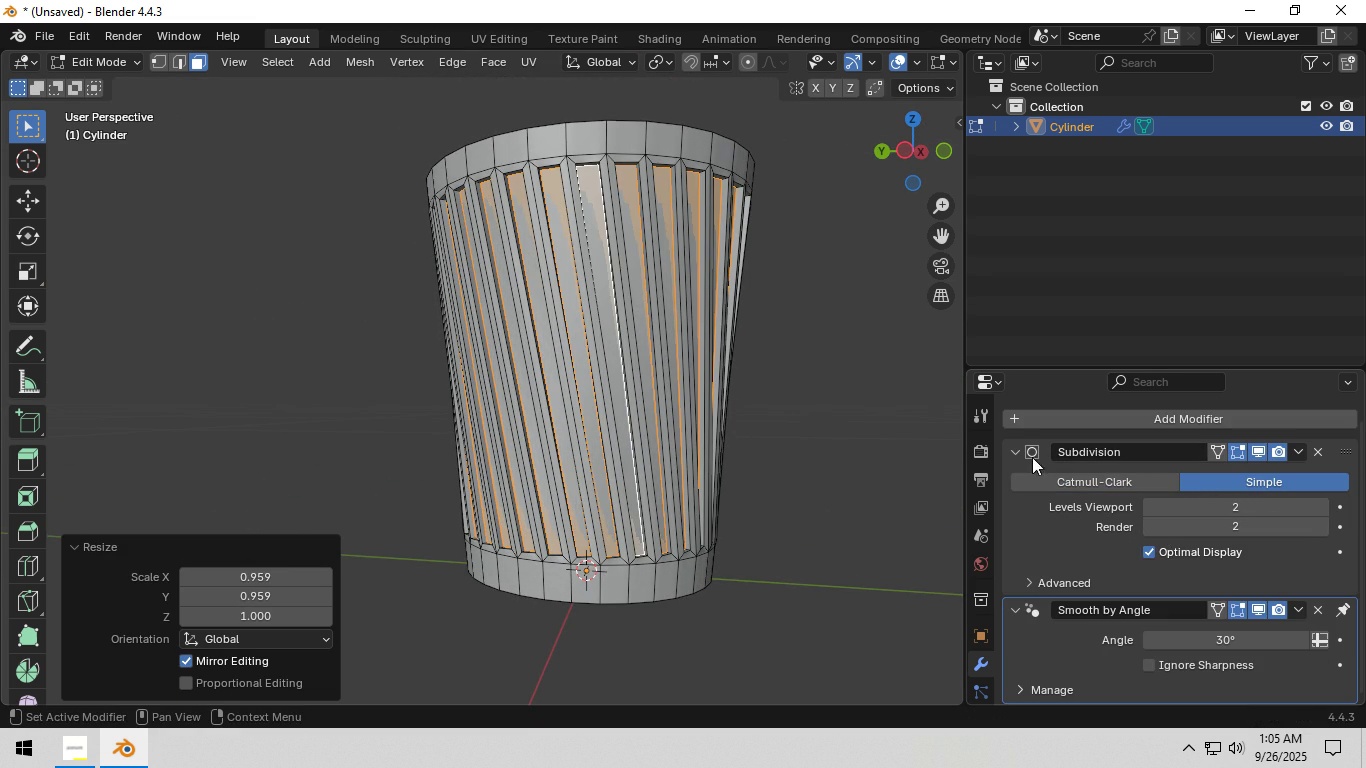 
left_click([867, 439])
 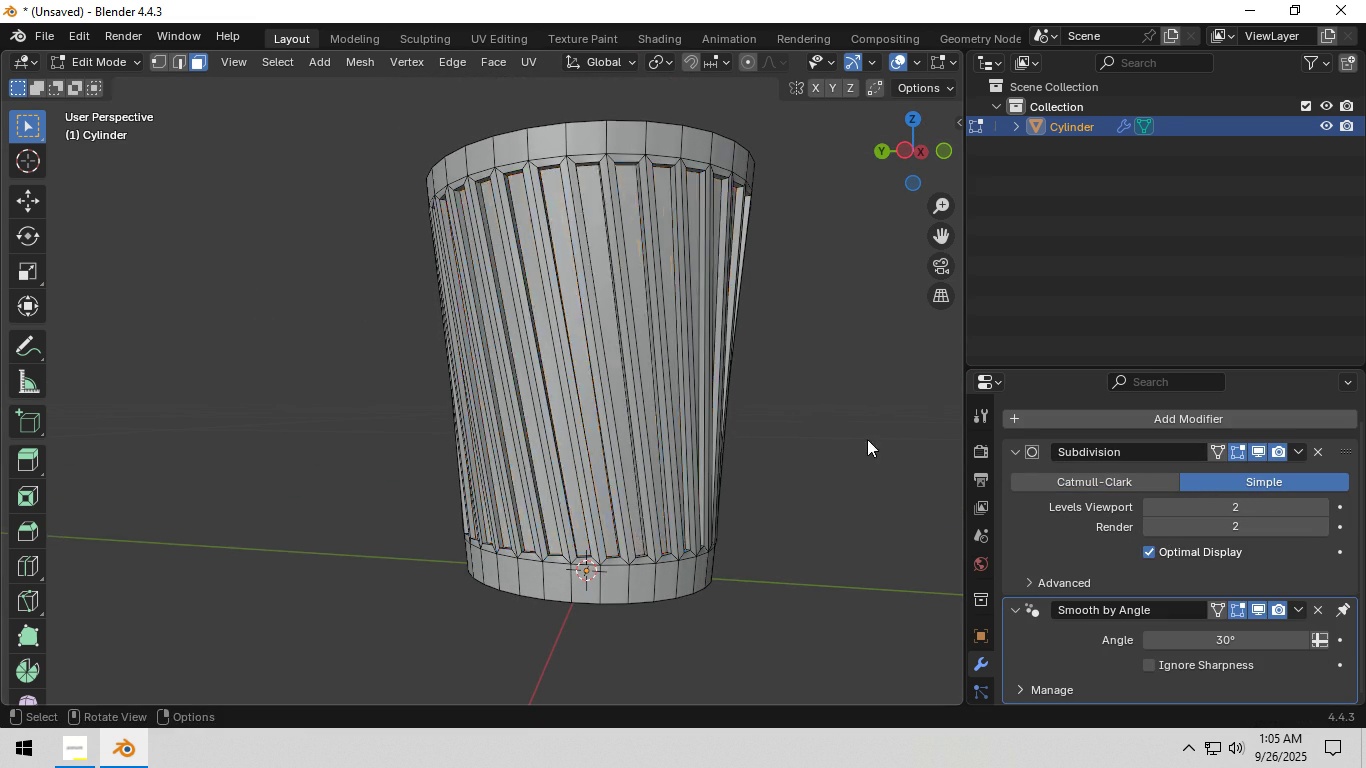 
key(Tab)